 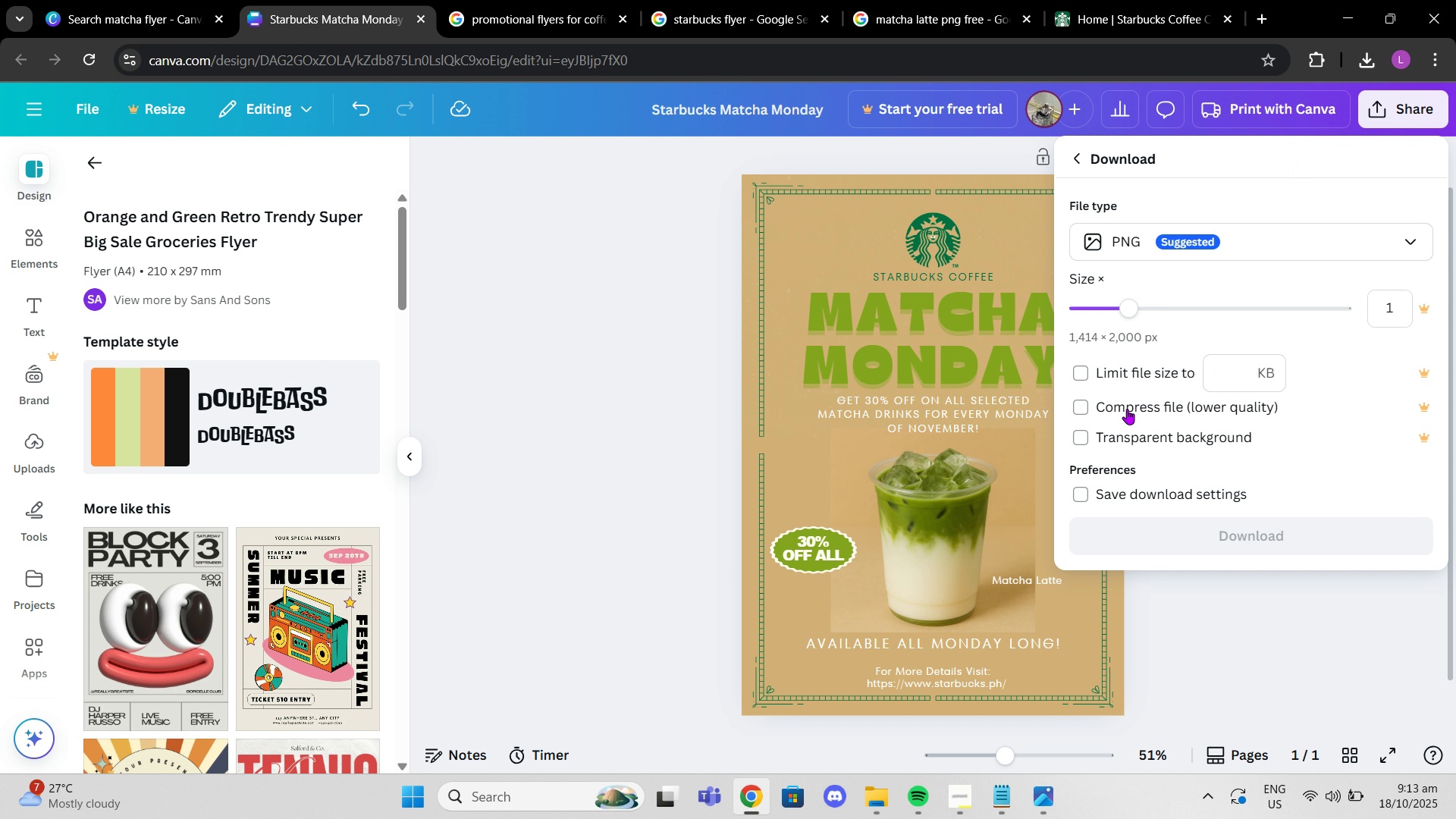 
left_click([1183, 237])
 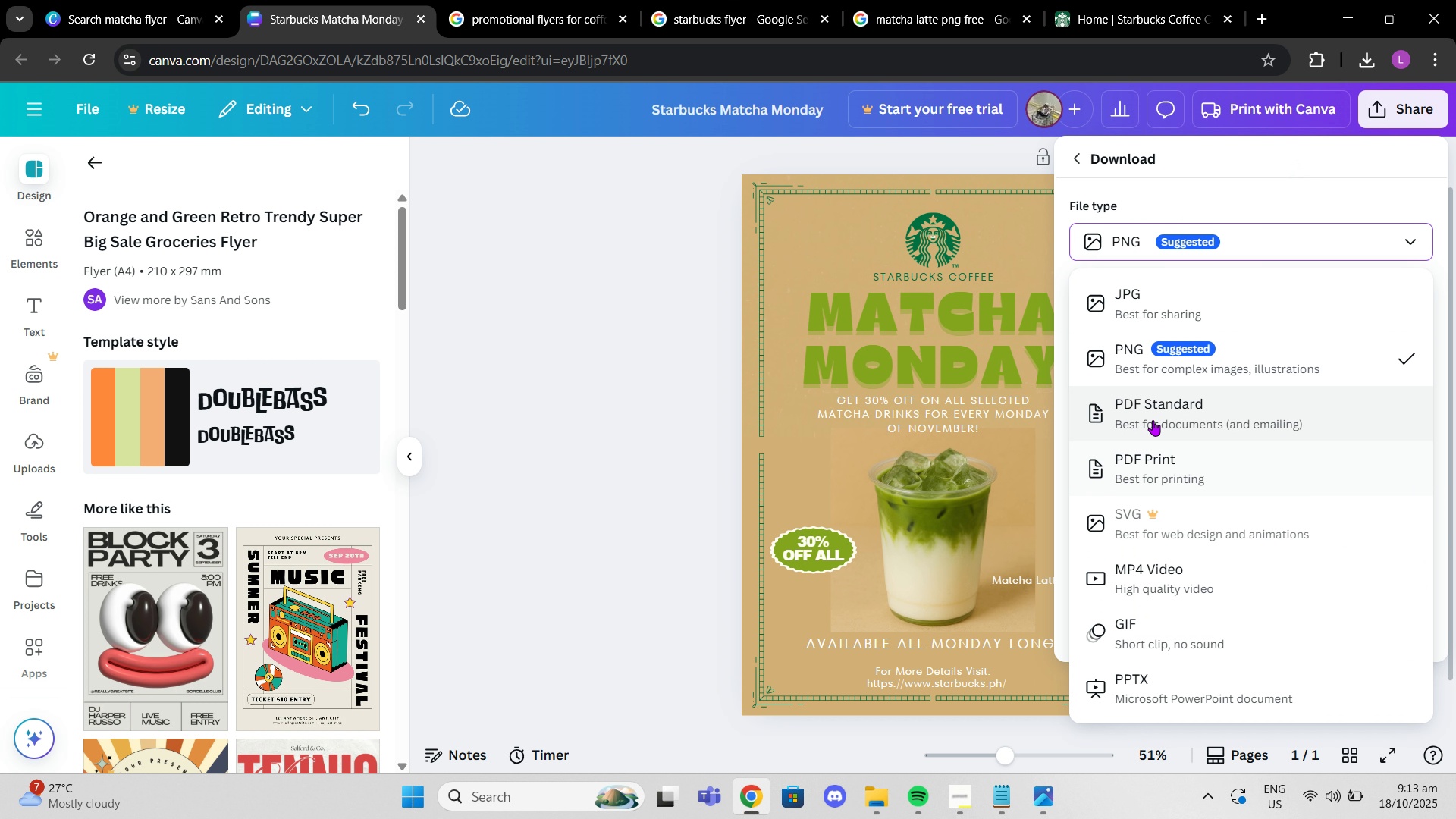 
left_click([1153, 420])
 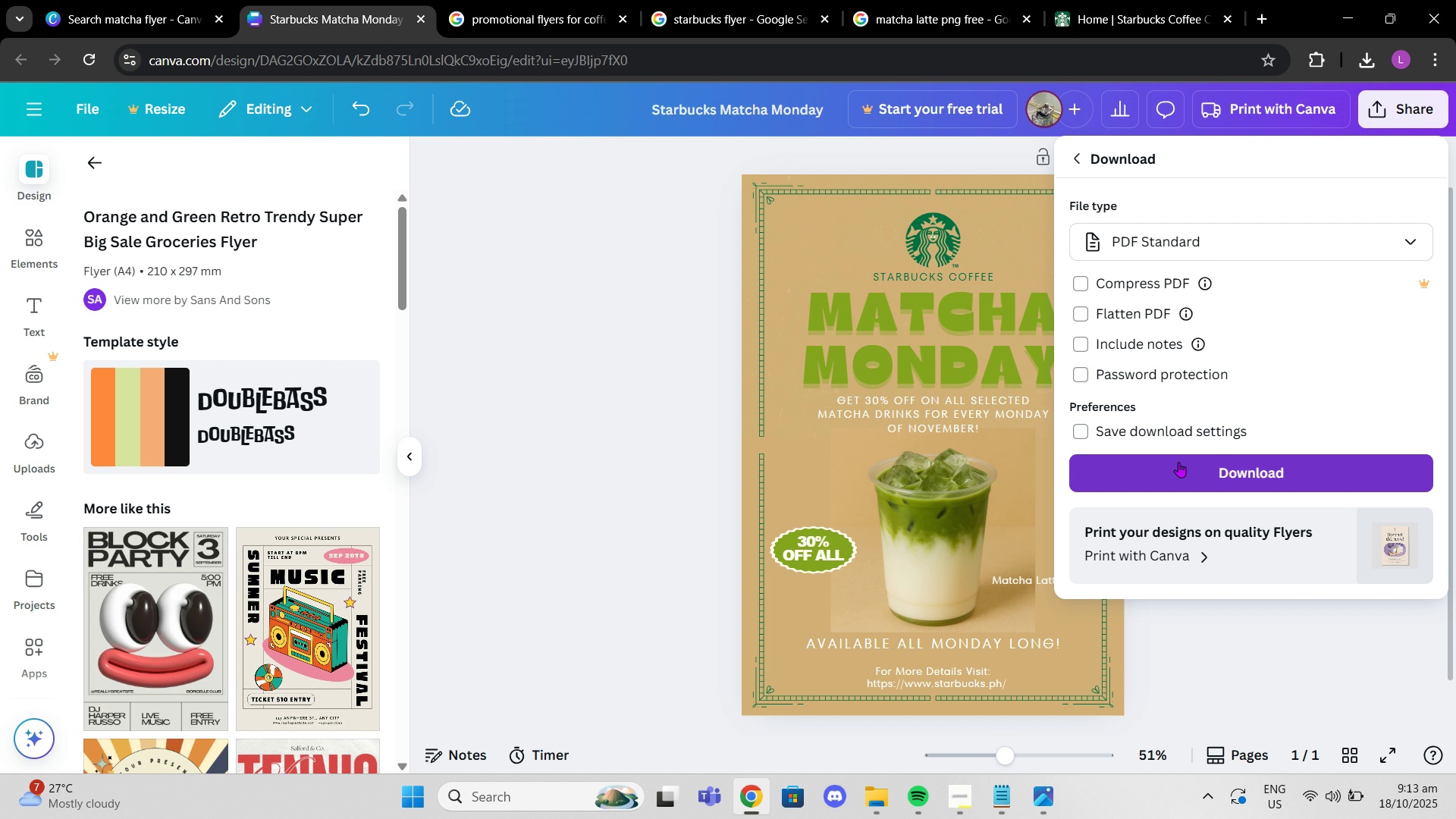 
left_click([1178, 462])
 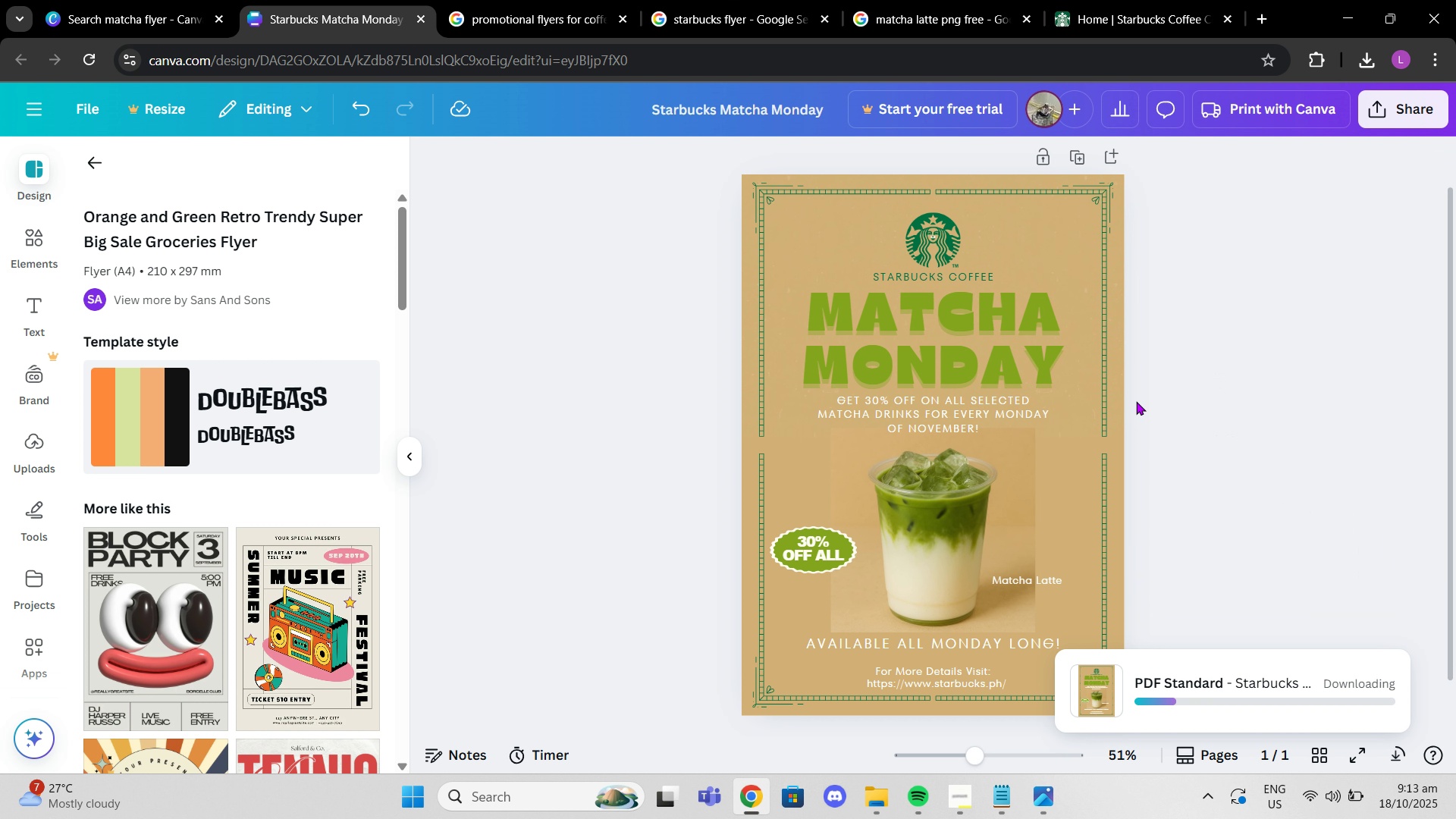 
scroll: coordinate [1141, 416], scroll_direction: down, amount: 2.0